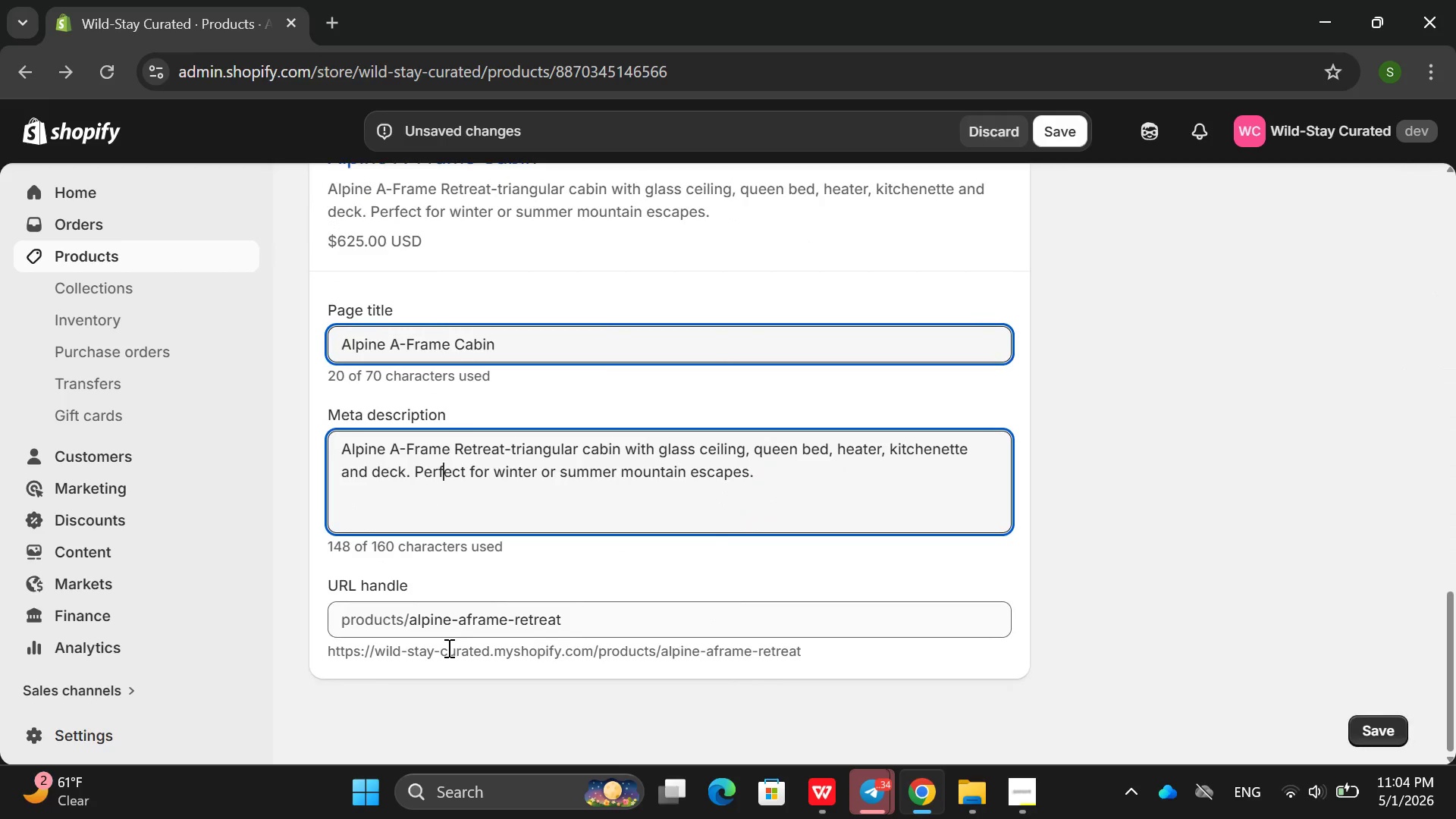 
wait(5.55)
 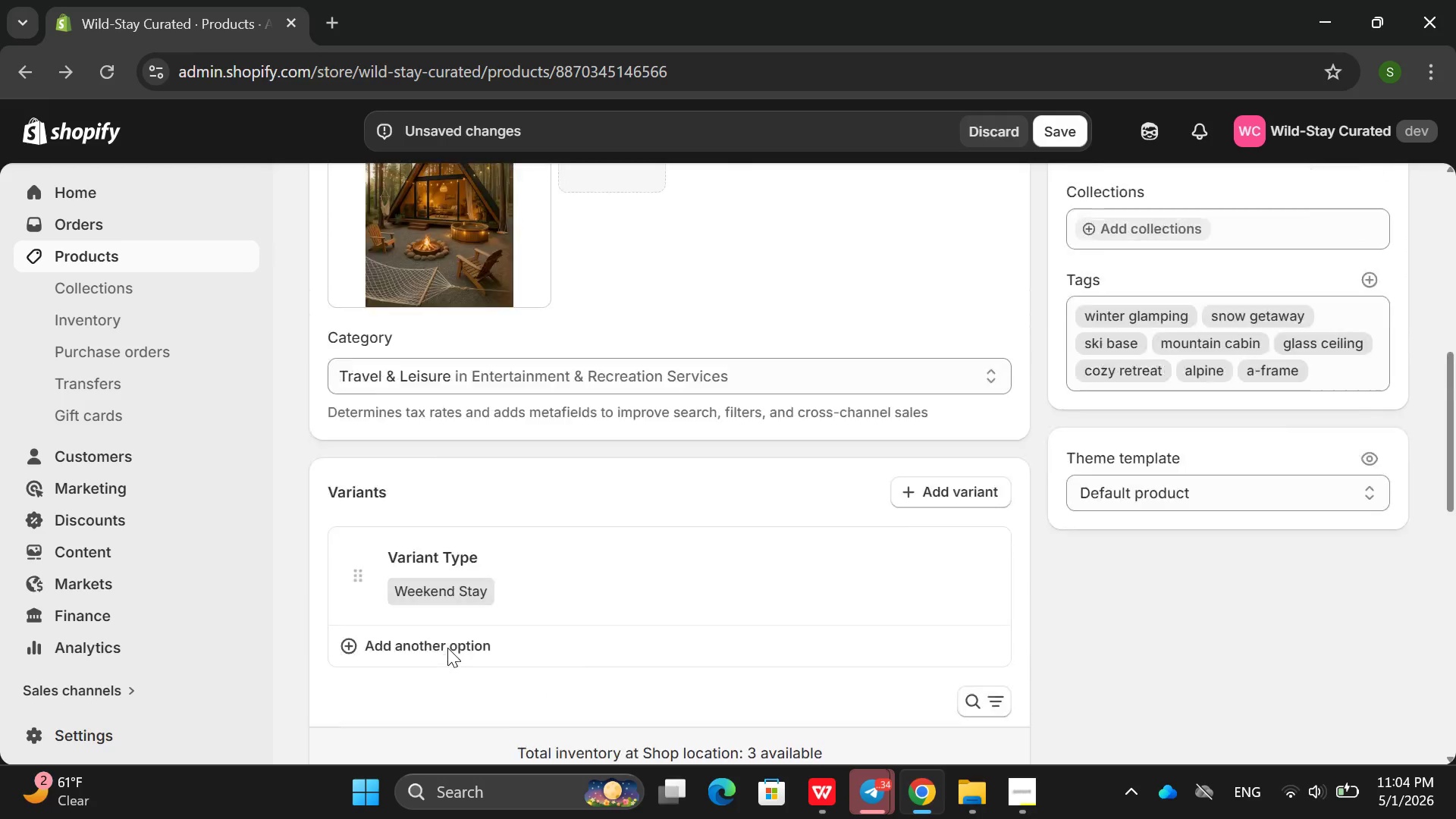 
left_click([1067, 136])
 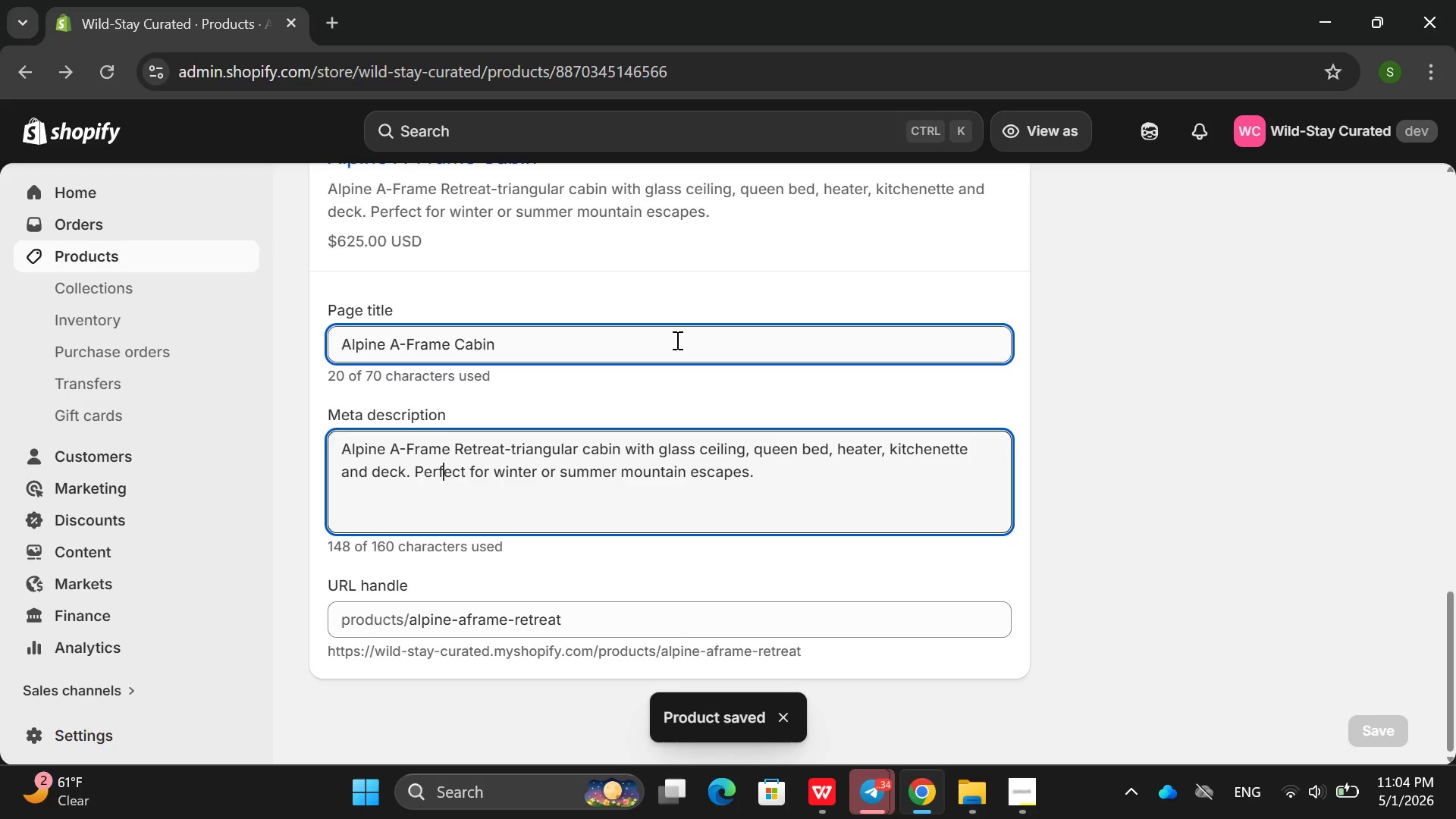 
wait(6.55)
 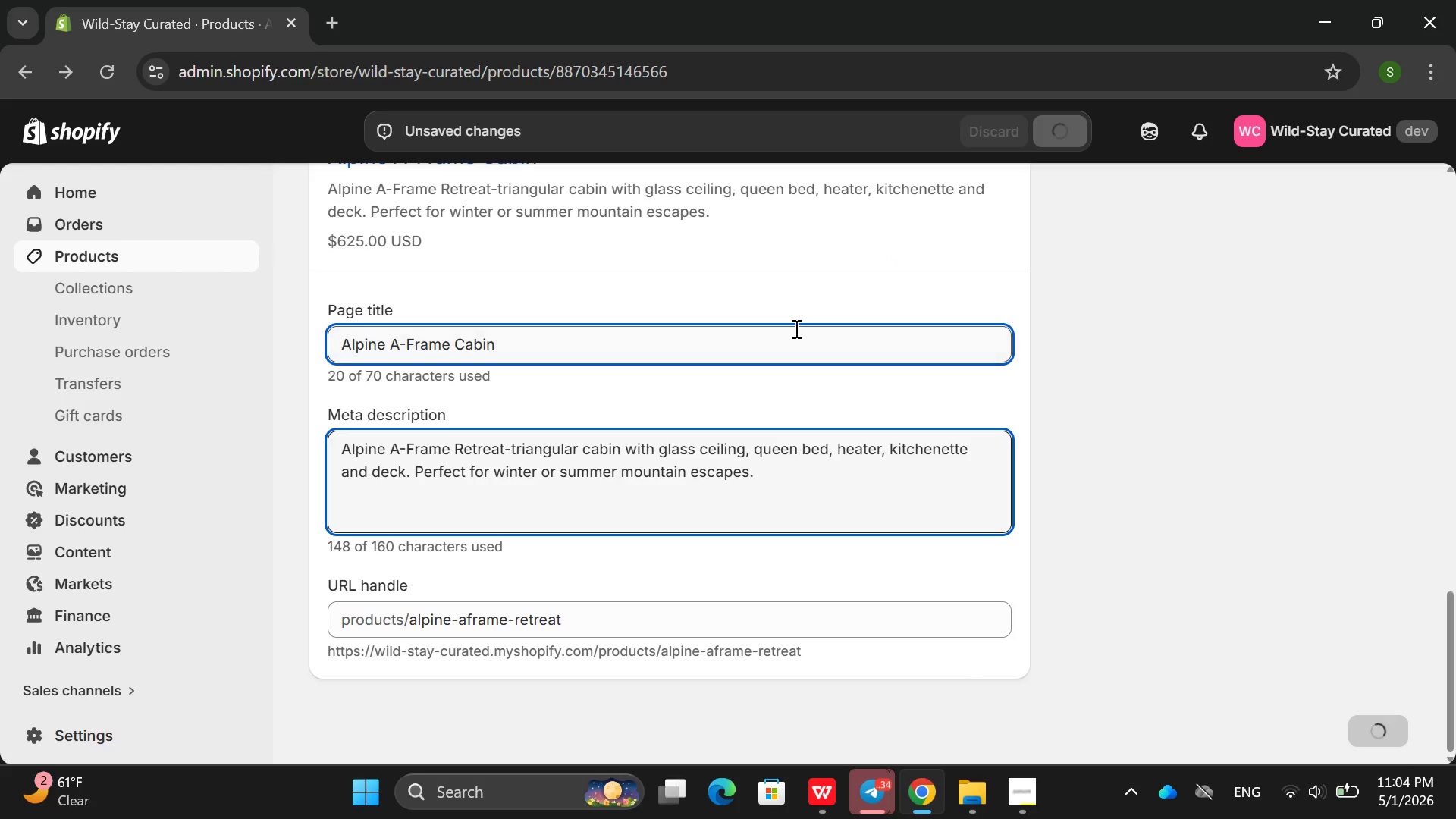 
left_click([64, 244])
 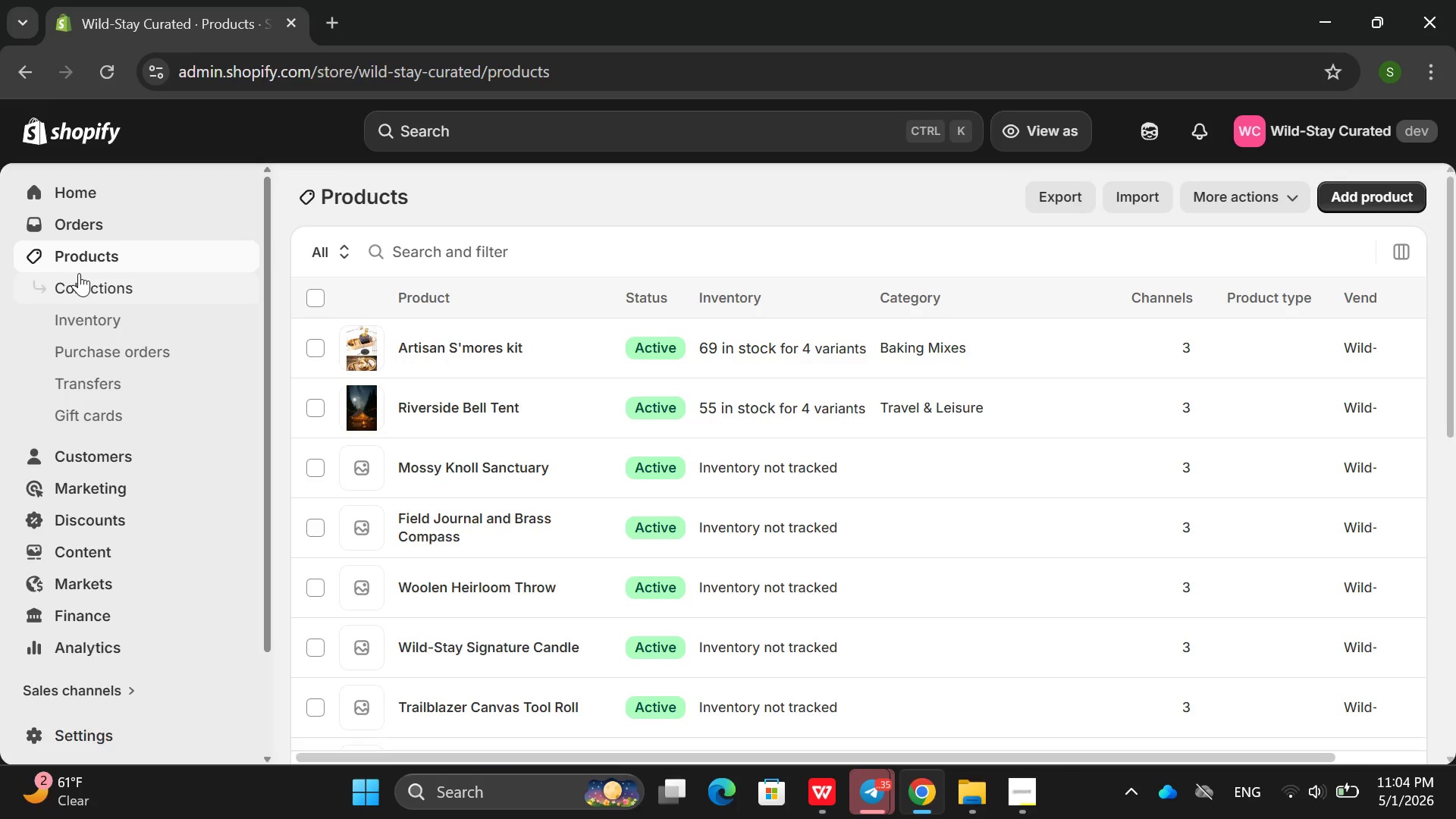 
wait(6.67)
 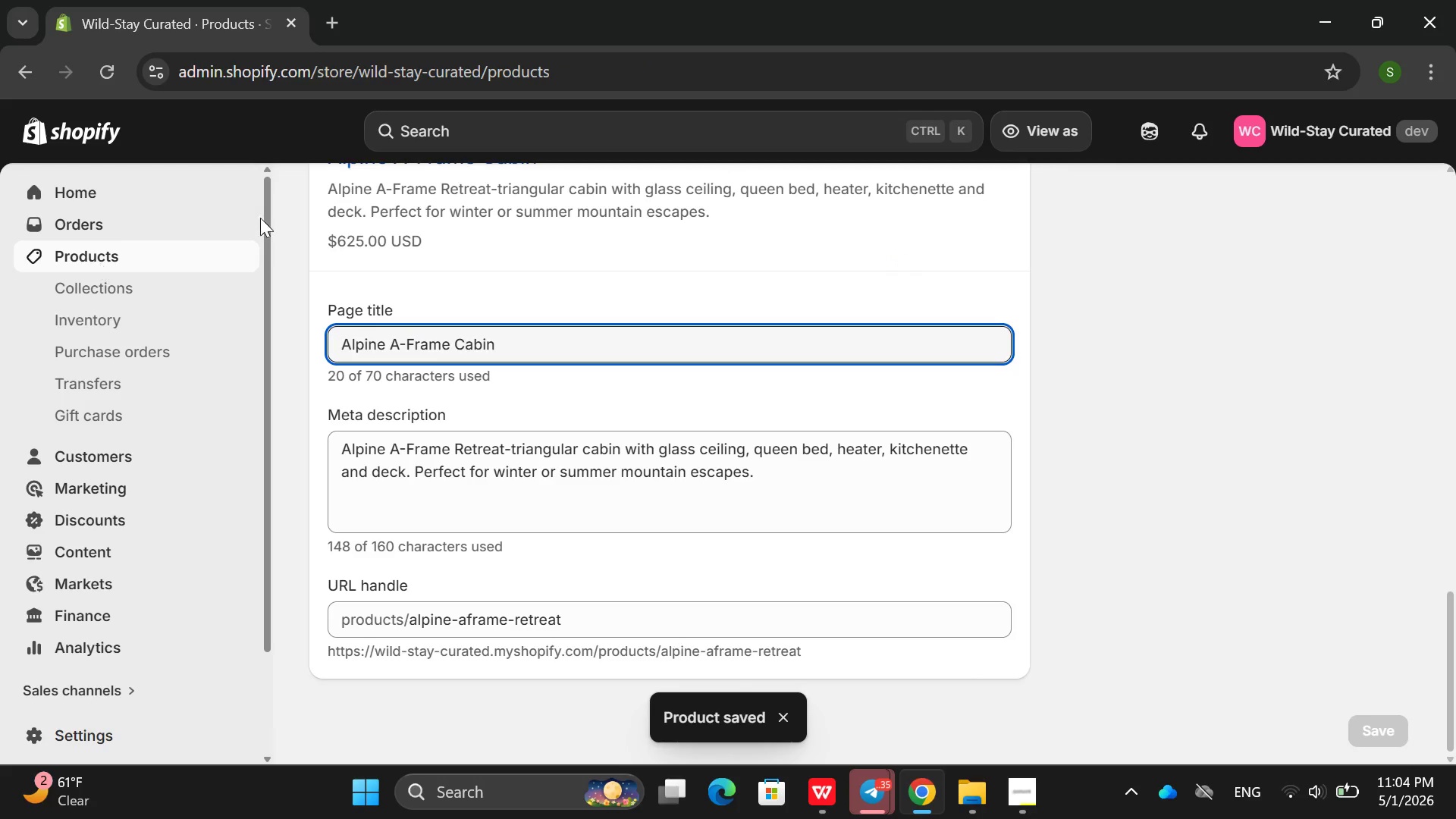 
scroll: coordinate [344, 533], scroll_direction: down, amount: 7.0
 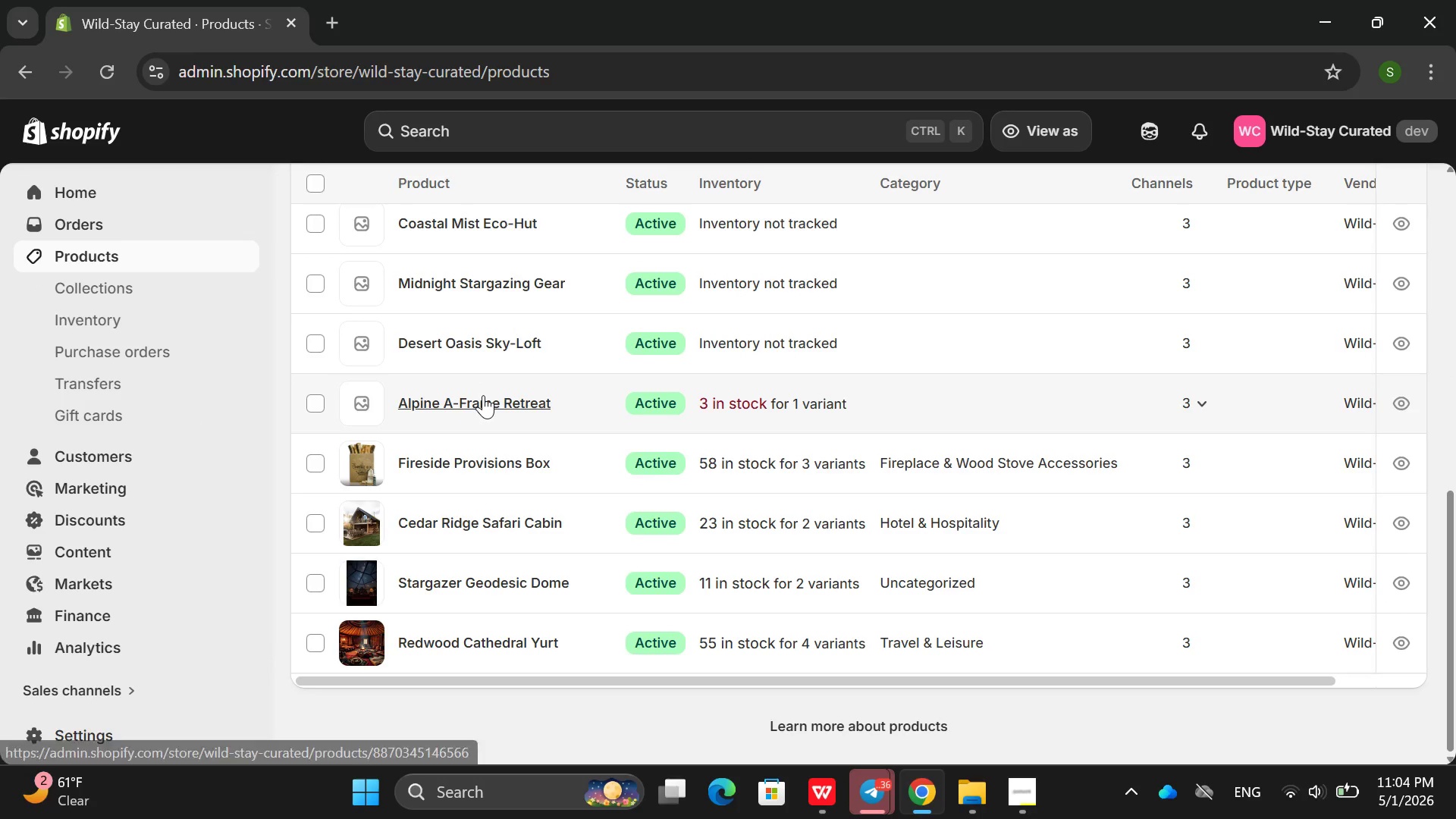 
left_click([487, 395])
 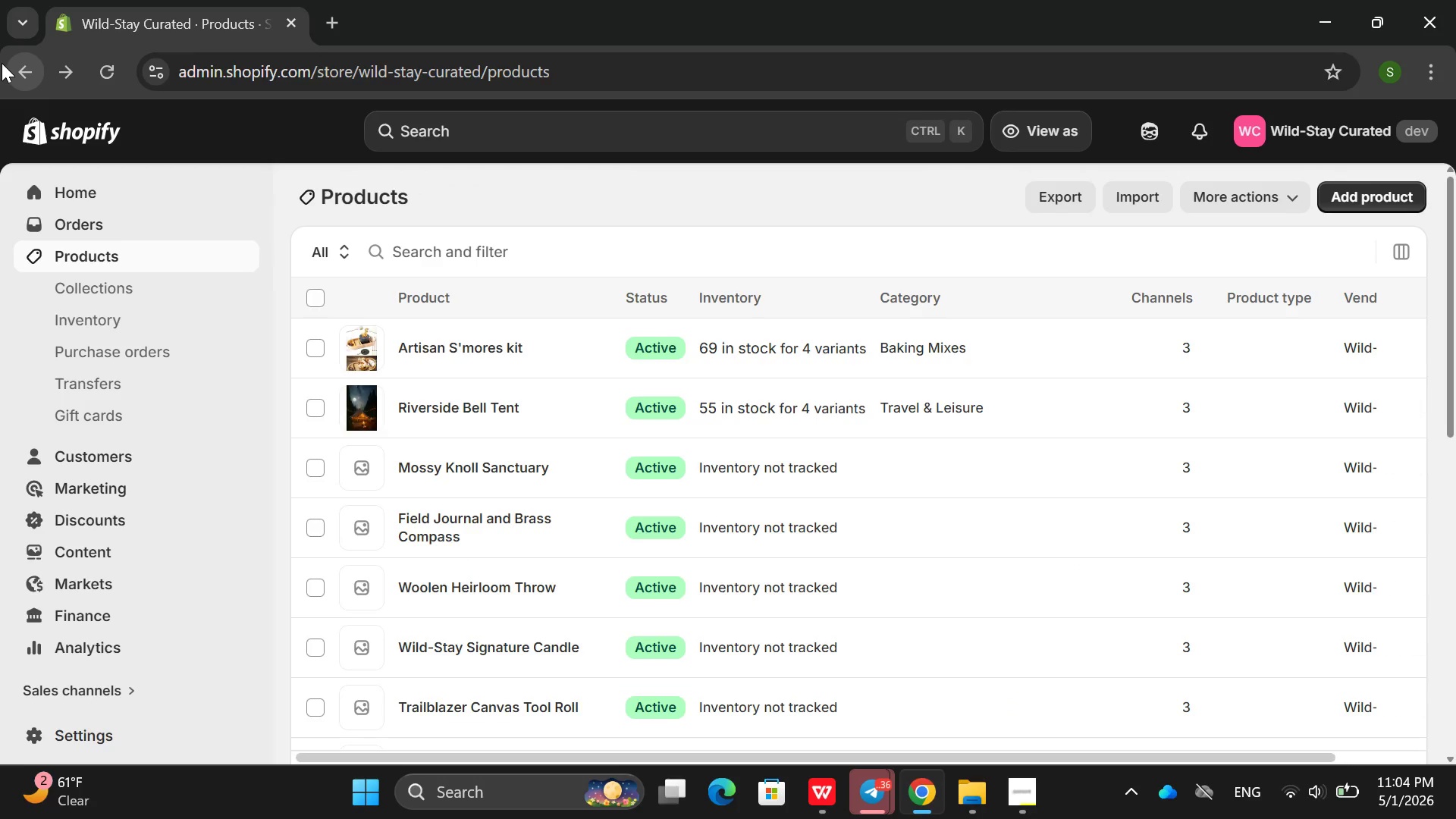 
wait(9.67)
 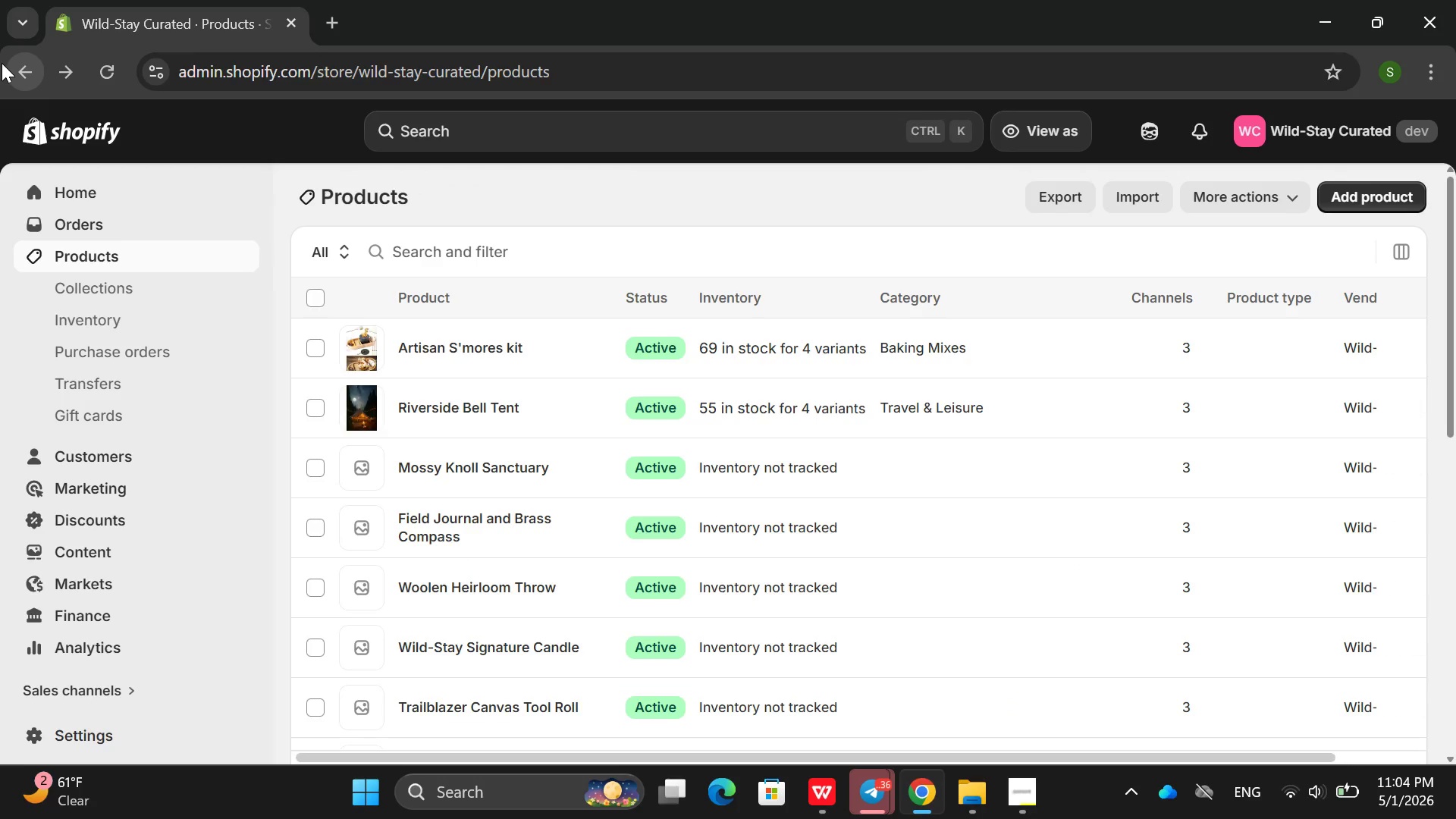 
left_click([1004, 789])